 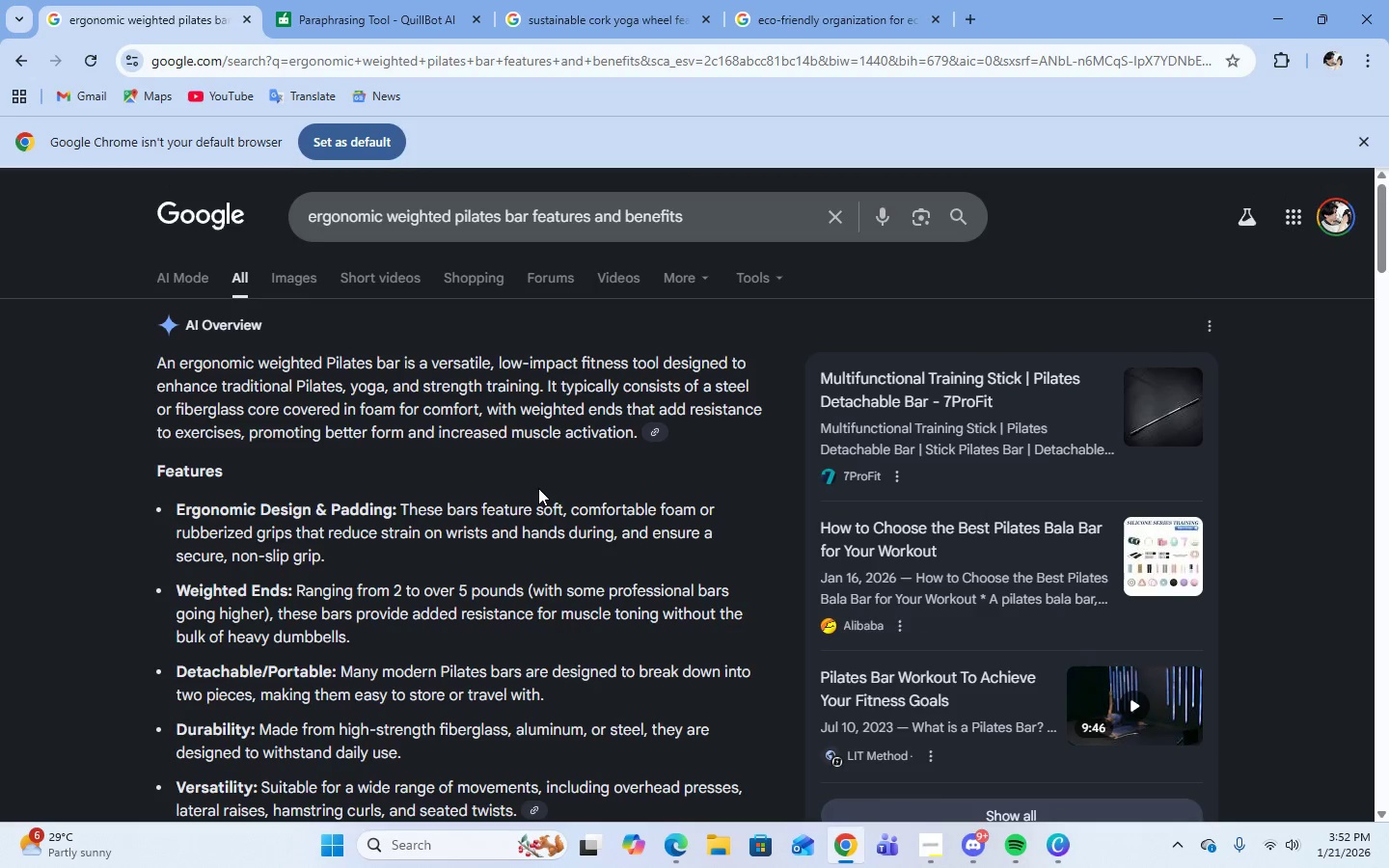 
scroll: coordinate [538, 488], scroll_direction: down, amount: 1.0
 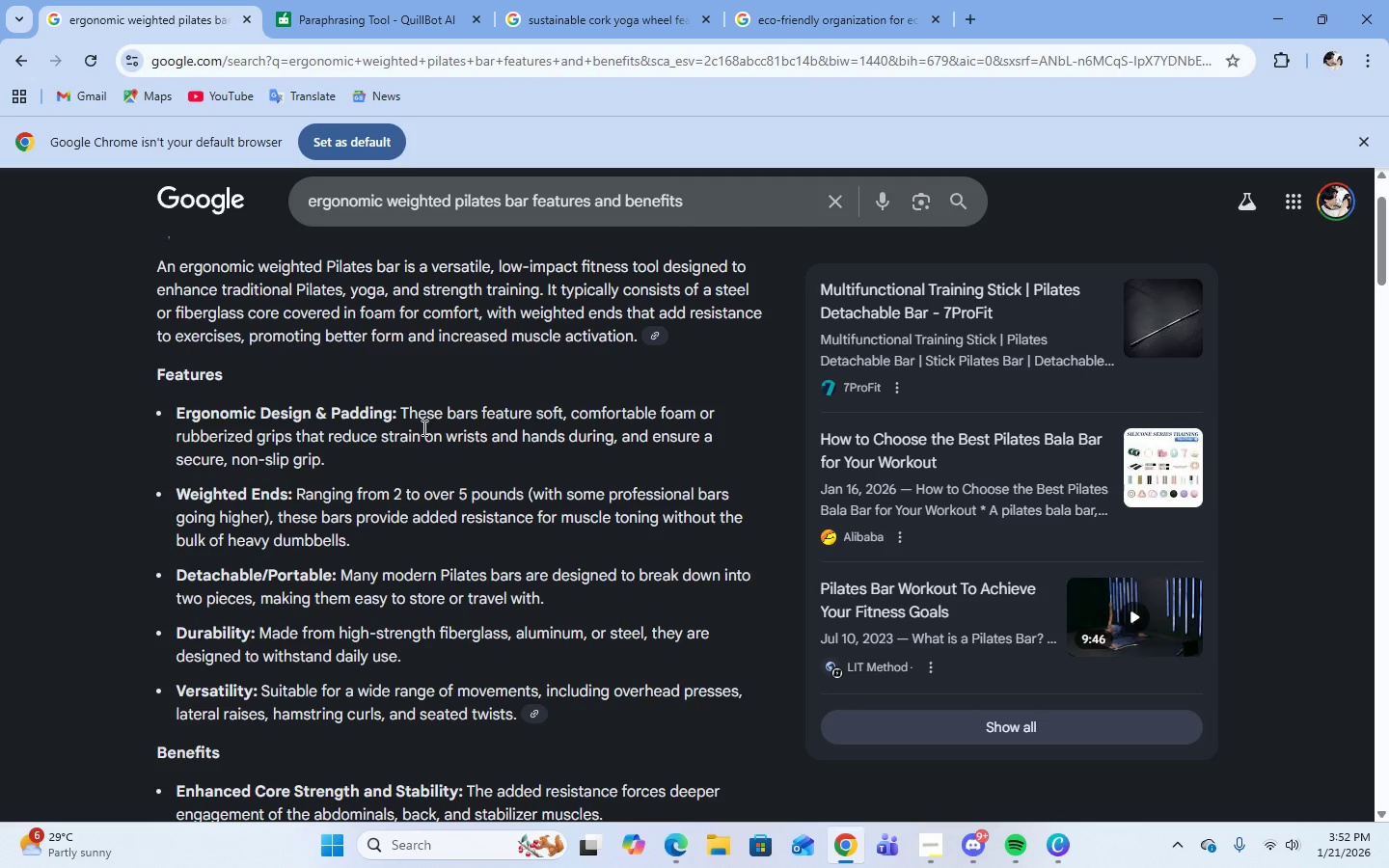 
wait(8.6)
 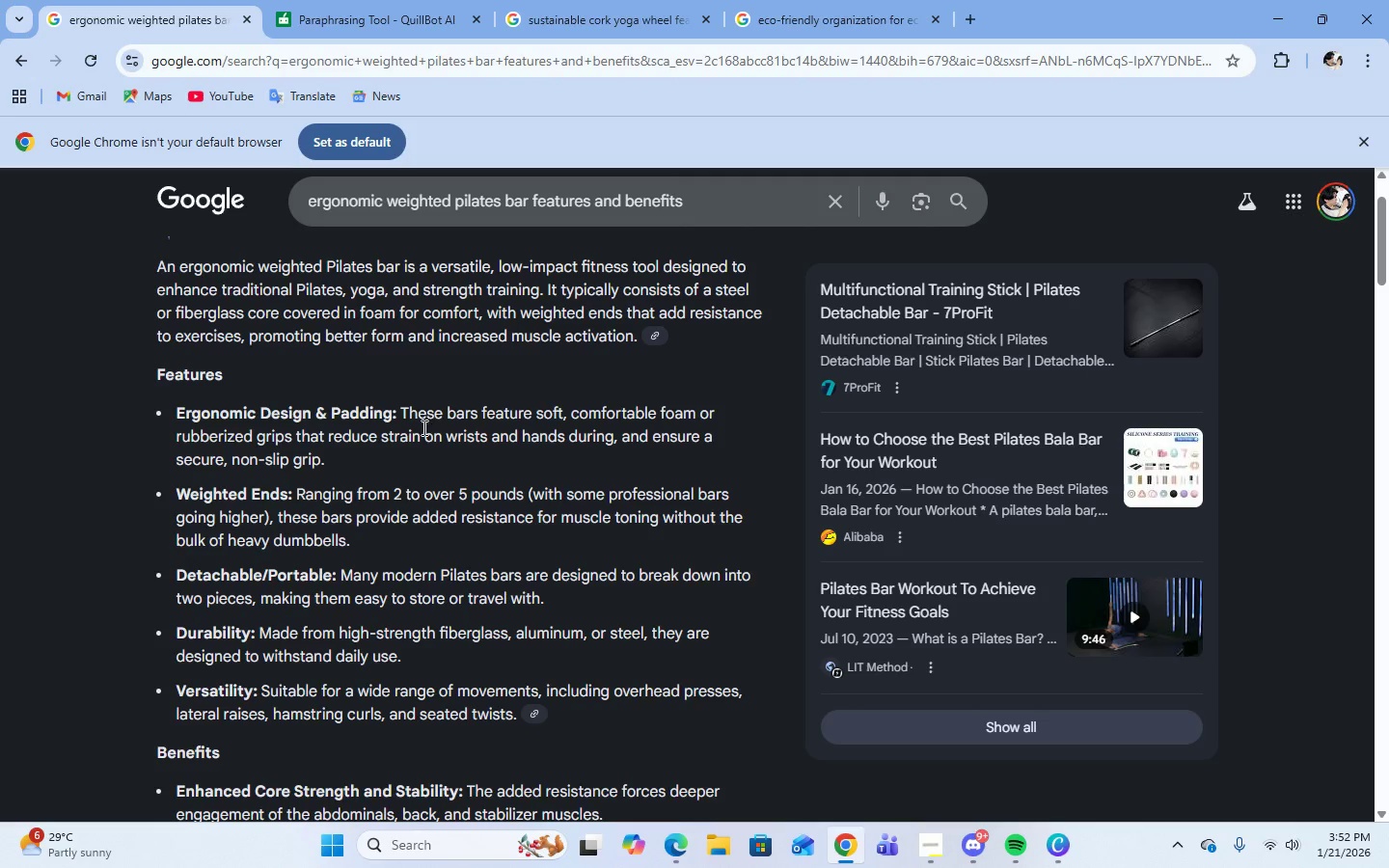 
left_click_drag(start_coordinate=[399, 411], to_coordinate=[579, 454])
 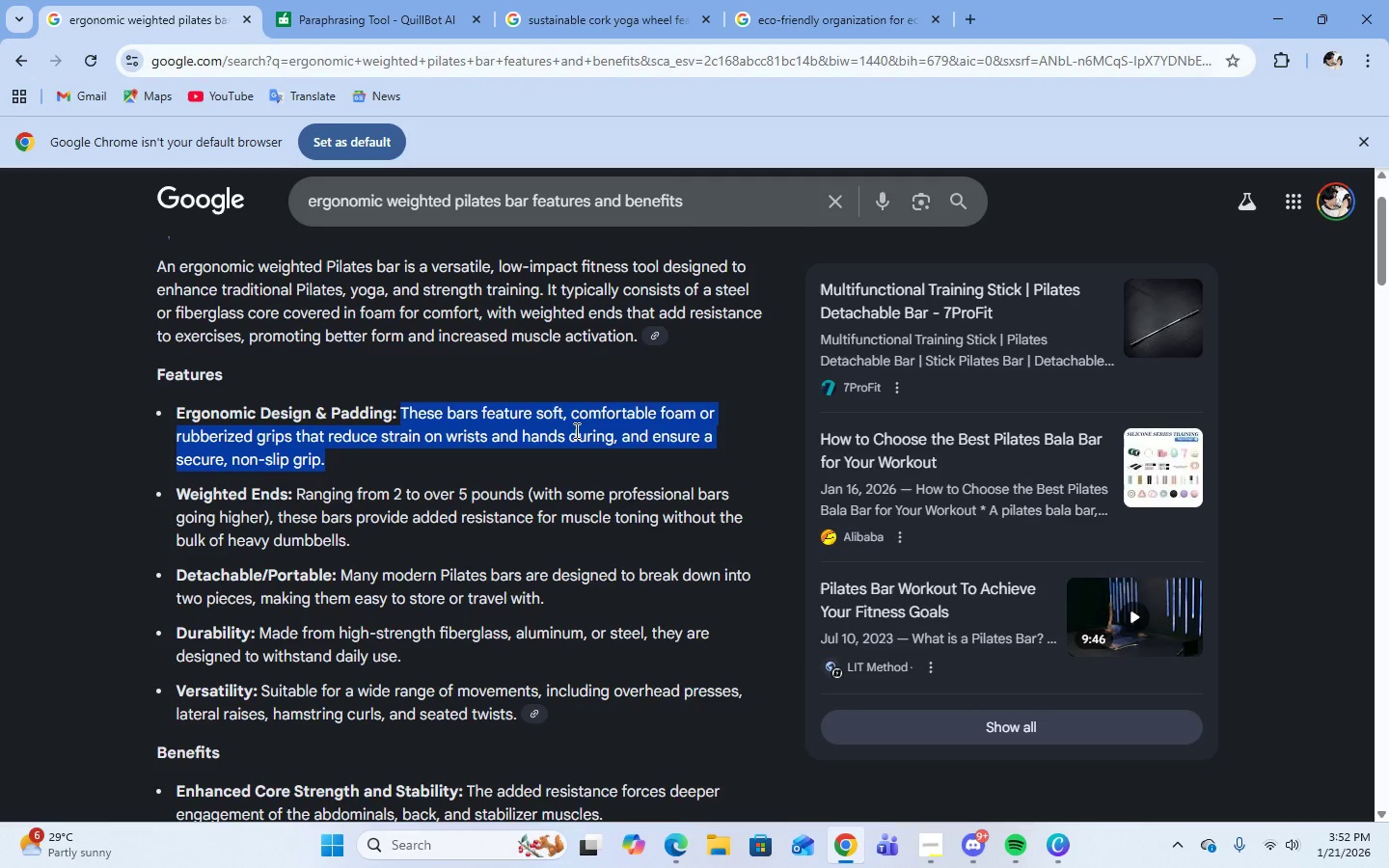 
right_click([575, 430])
 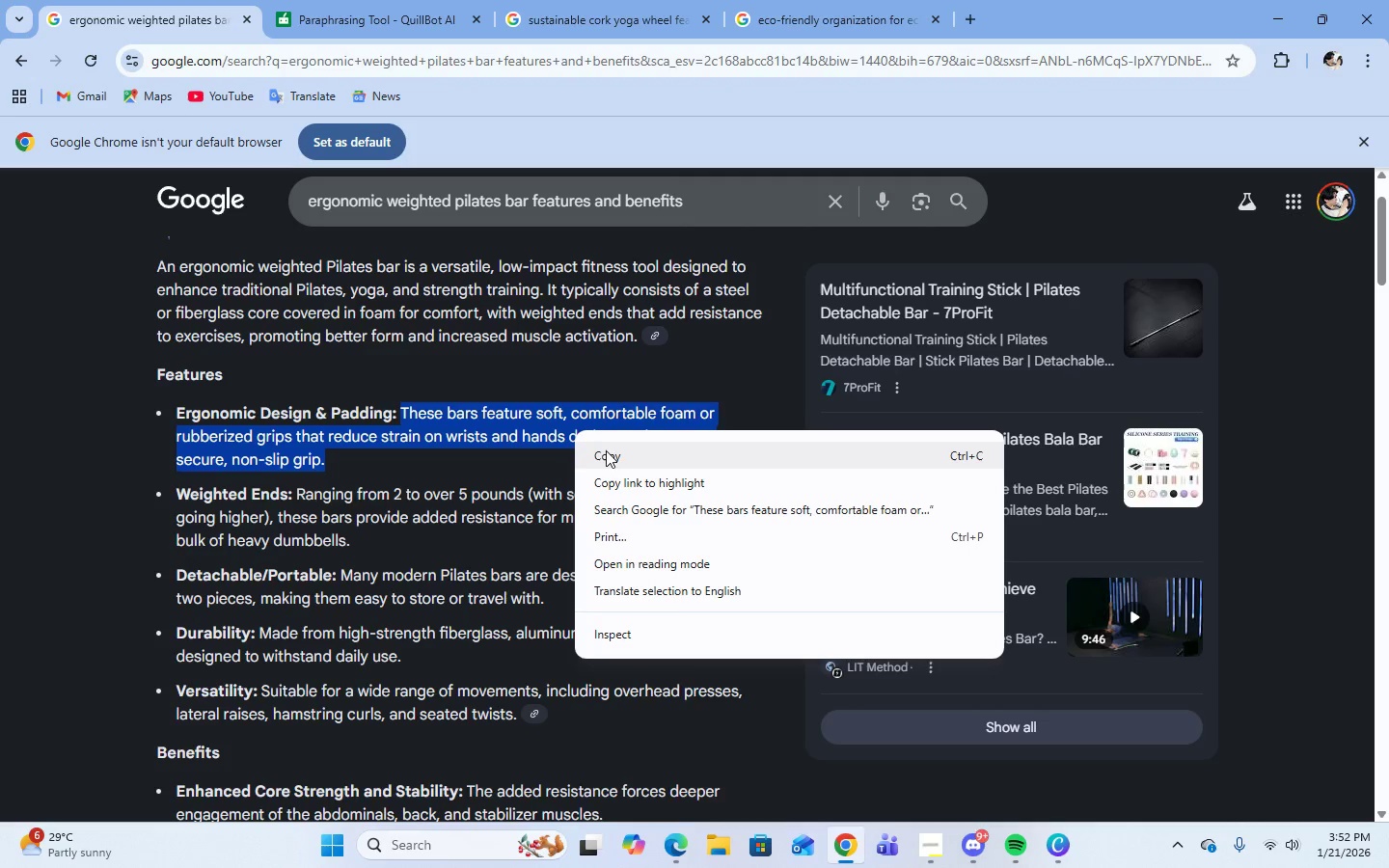 
left_click([611, 452])
 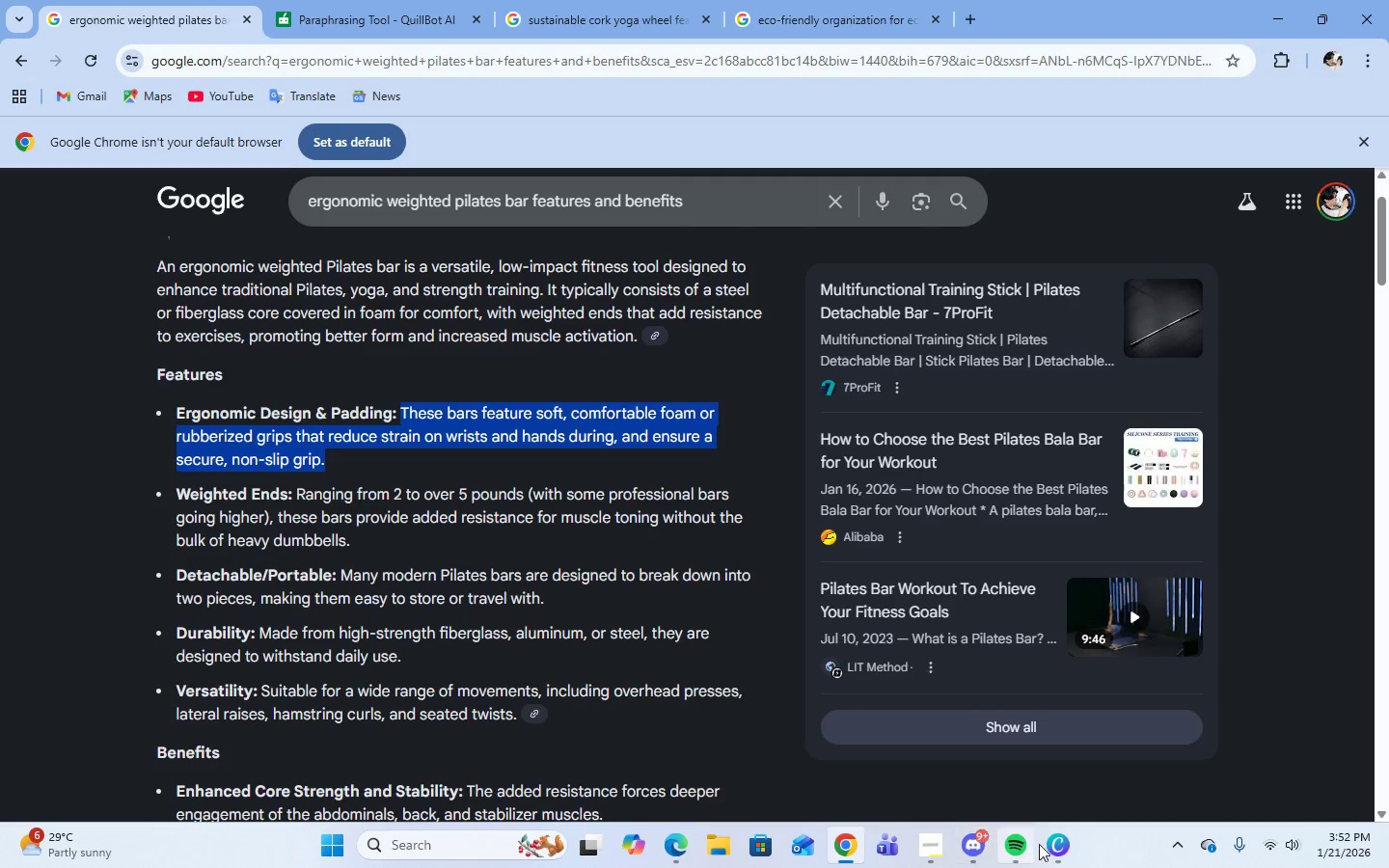 
left_click([1056, 844])
 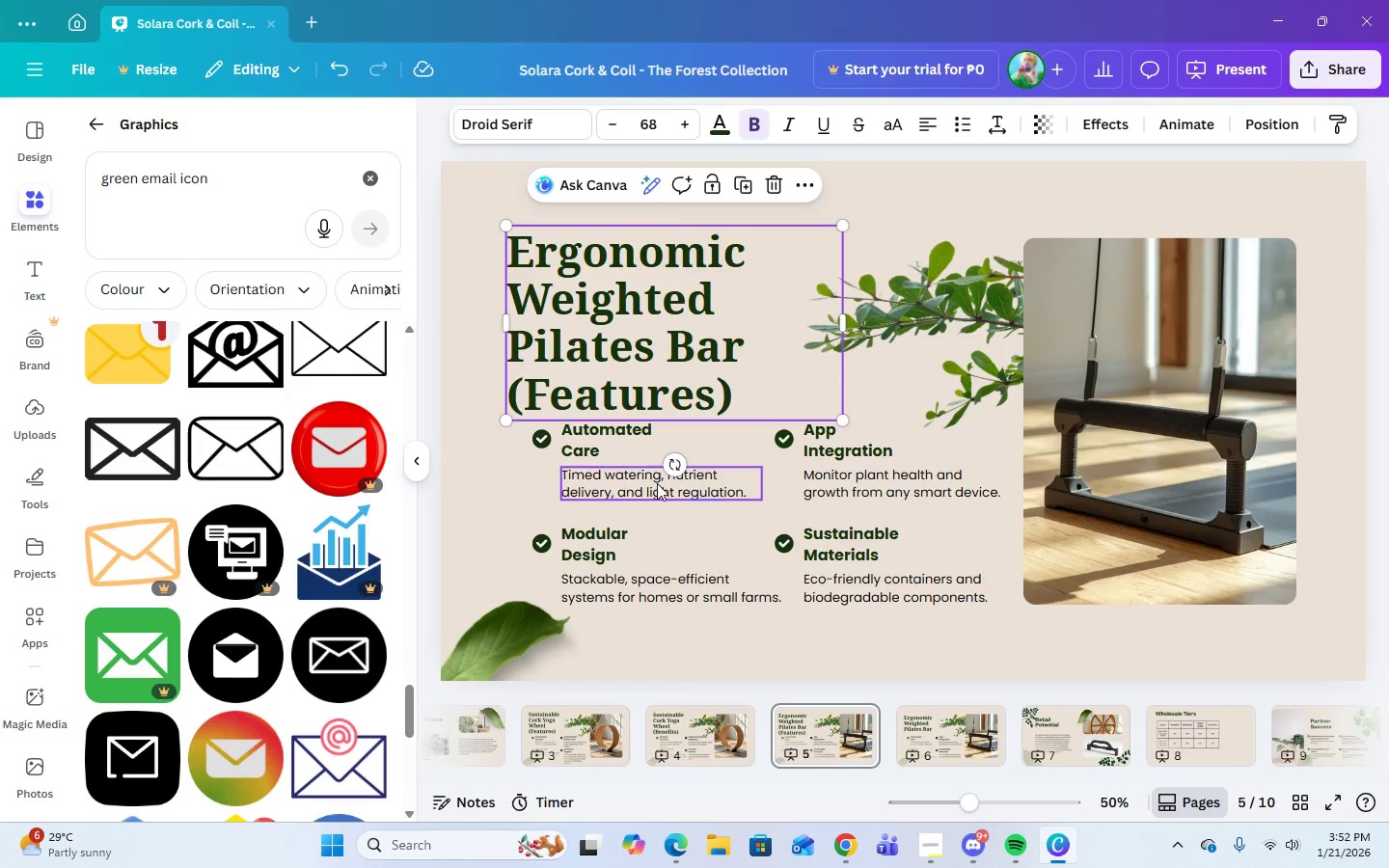 
left_click([657, 484])
 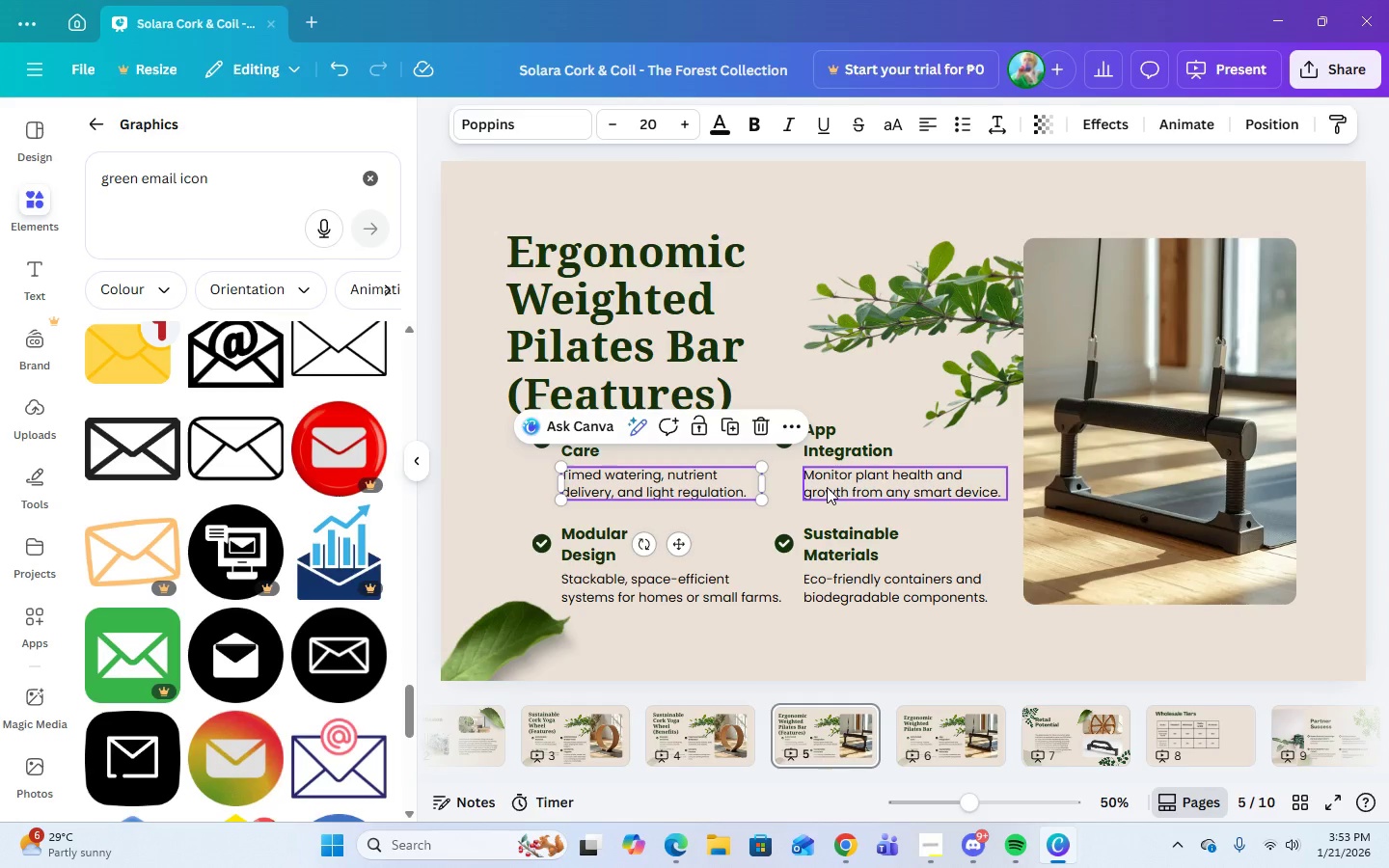 
left_click([827, 487])
 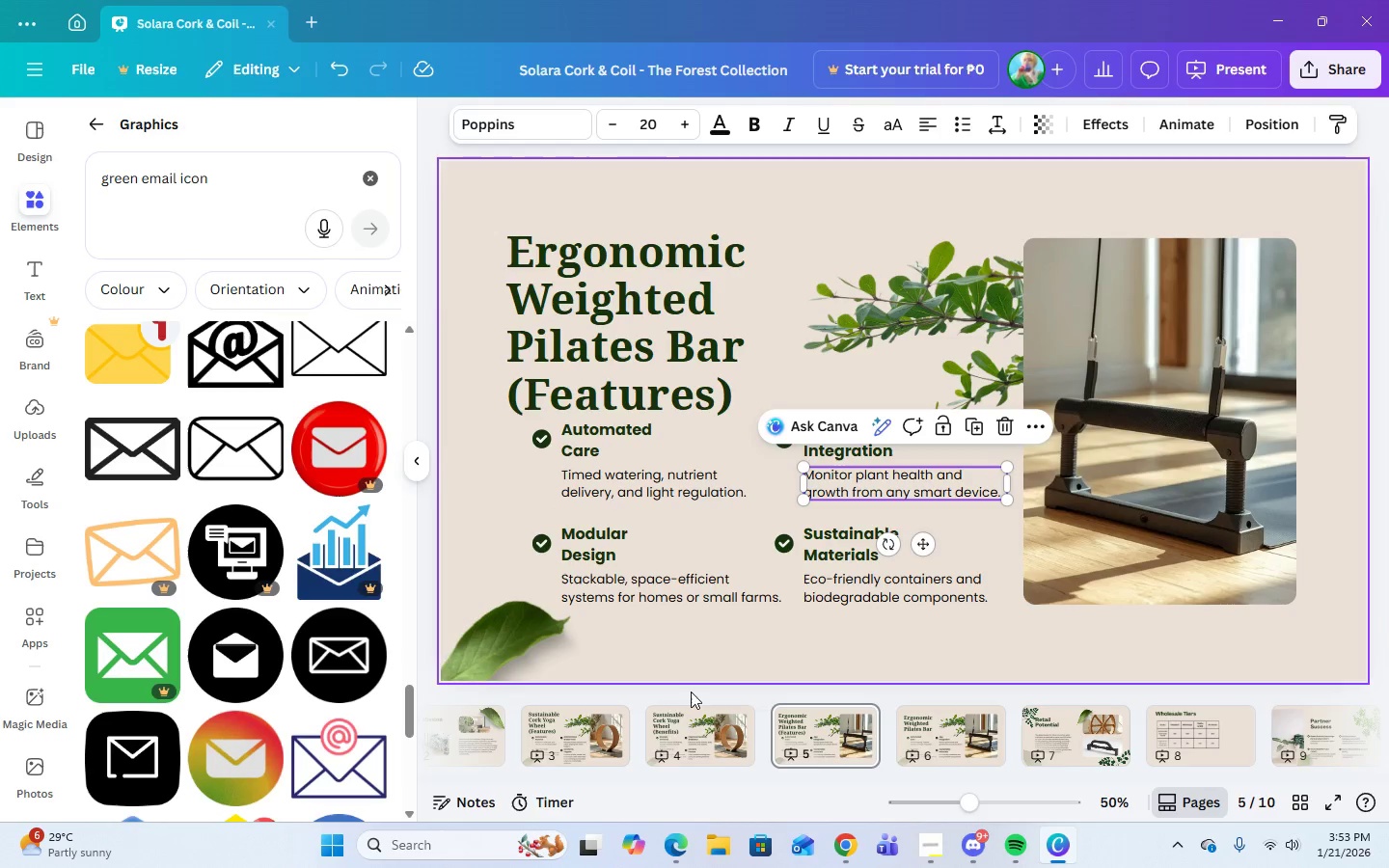 
left_click([582, 738])
 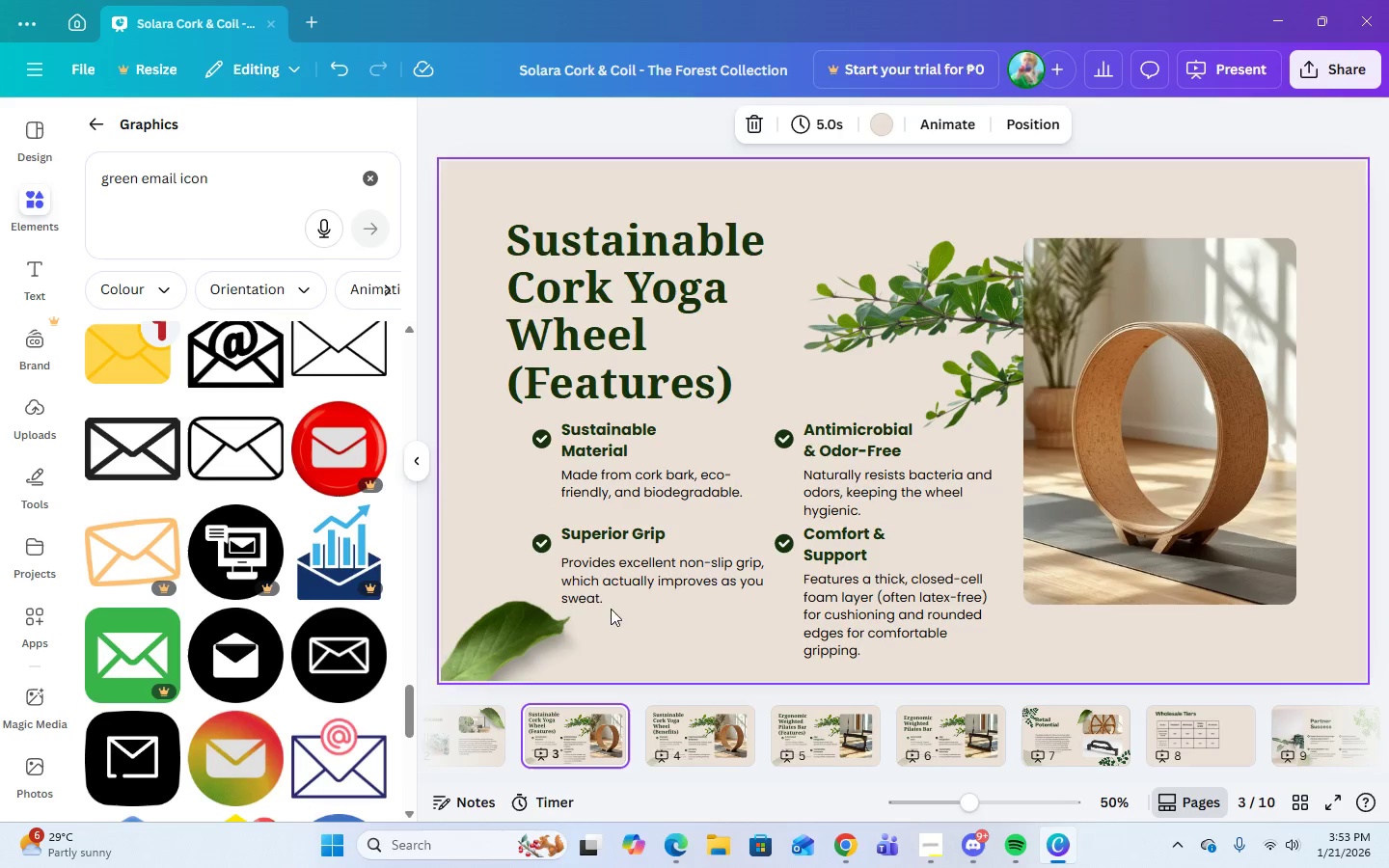 
left_click([612, 594])
 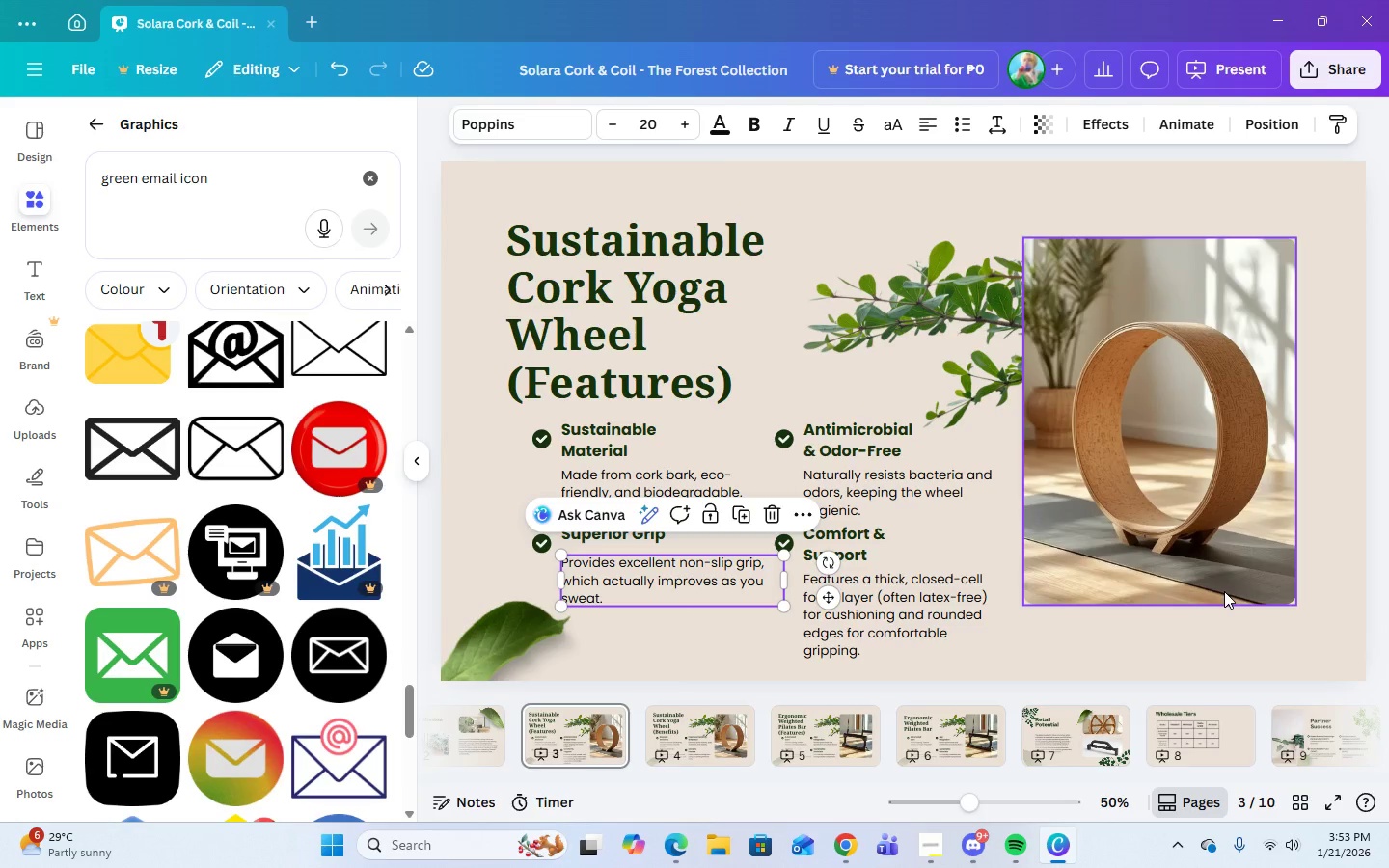 
wait(8.39)
 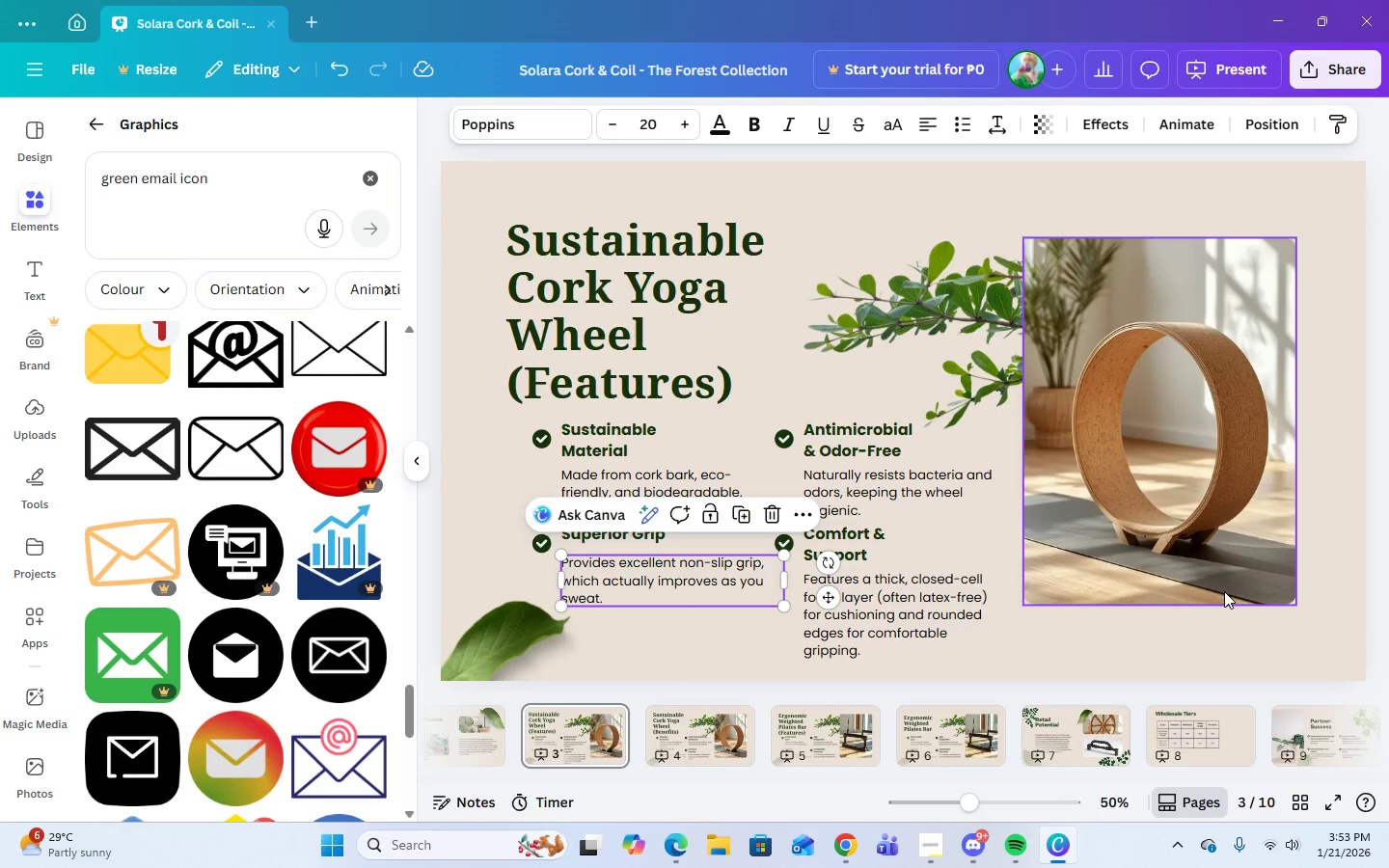 
left_click([936, 849])